 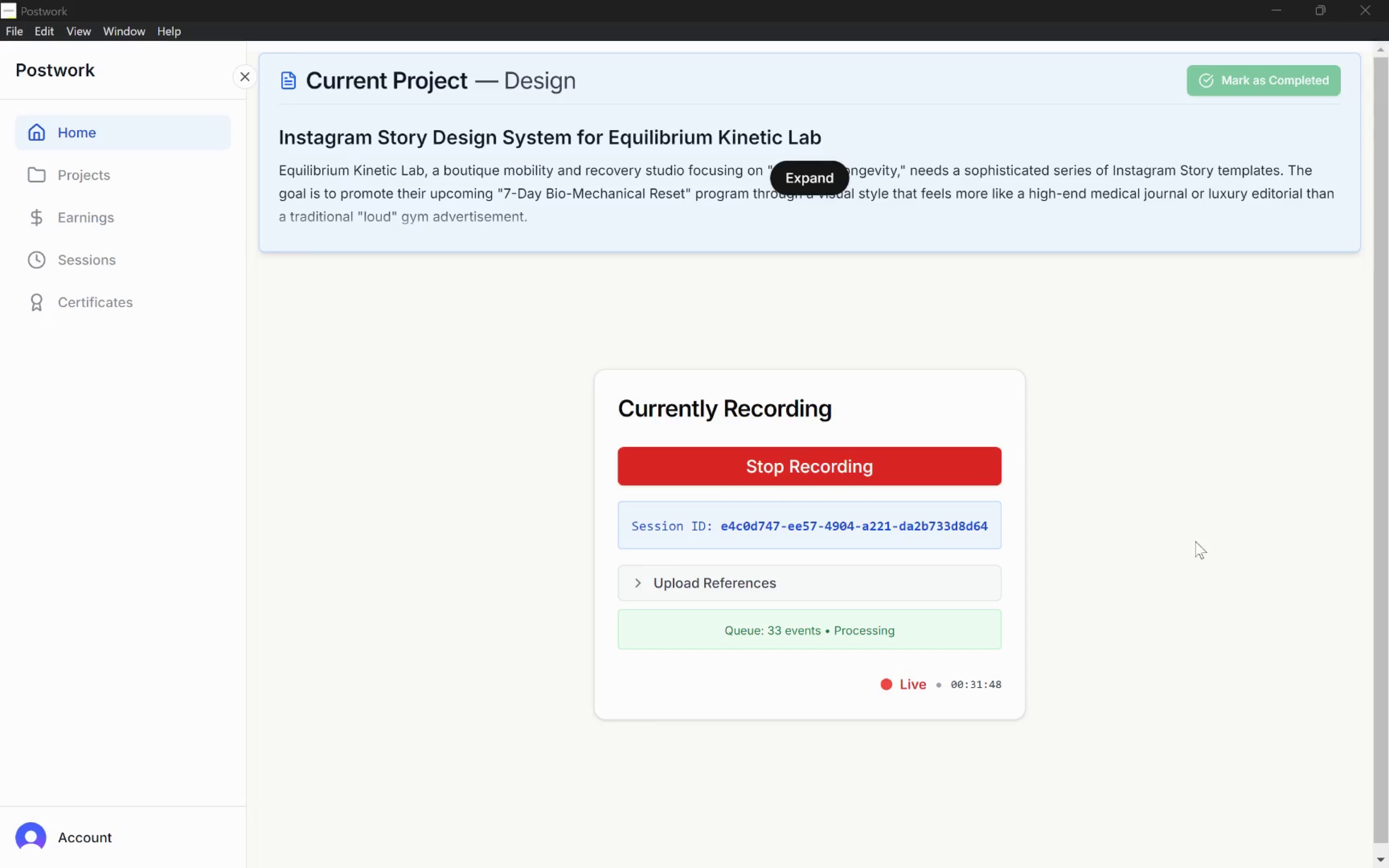 
key(Alt+Tab)
 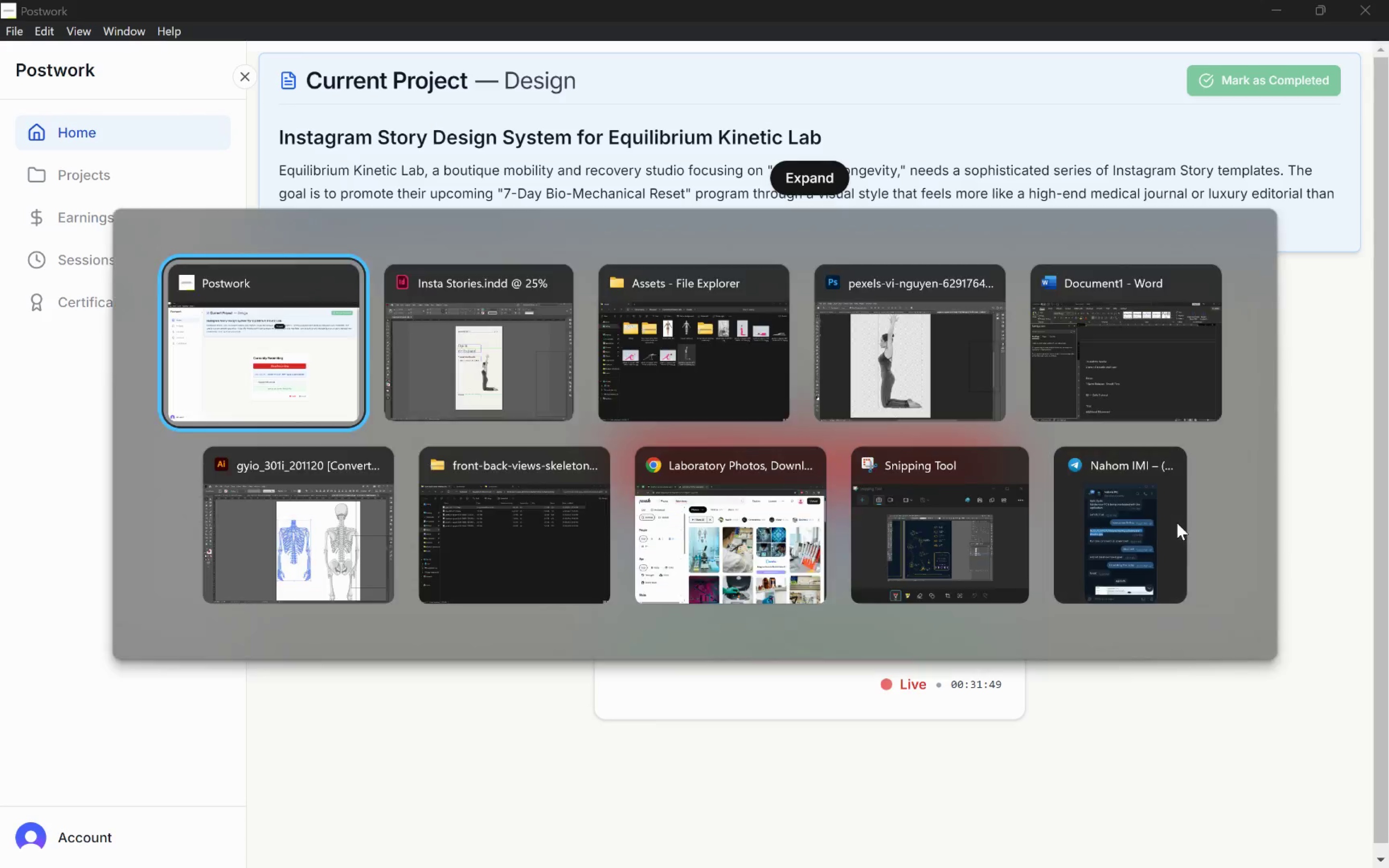 
key(Alt+Tab)
 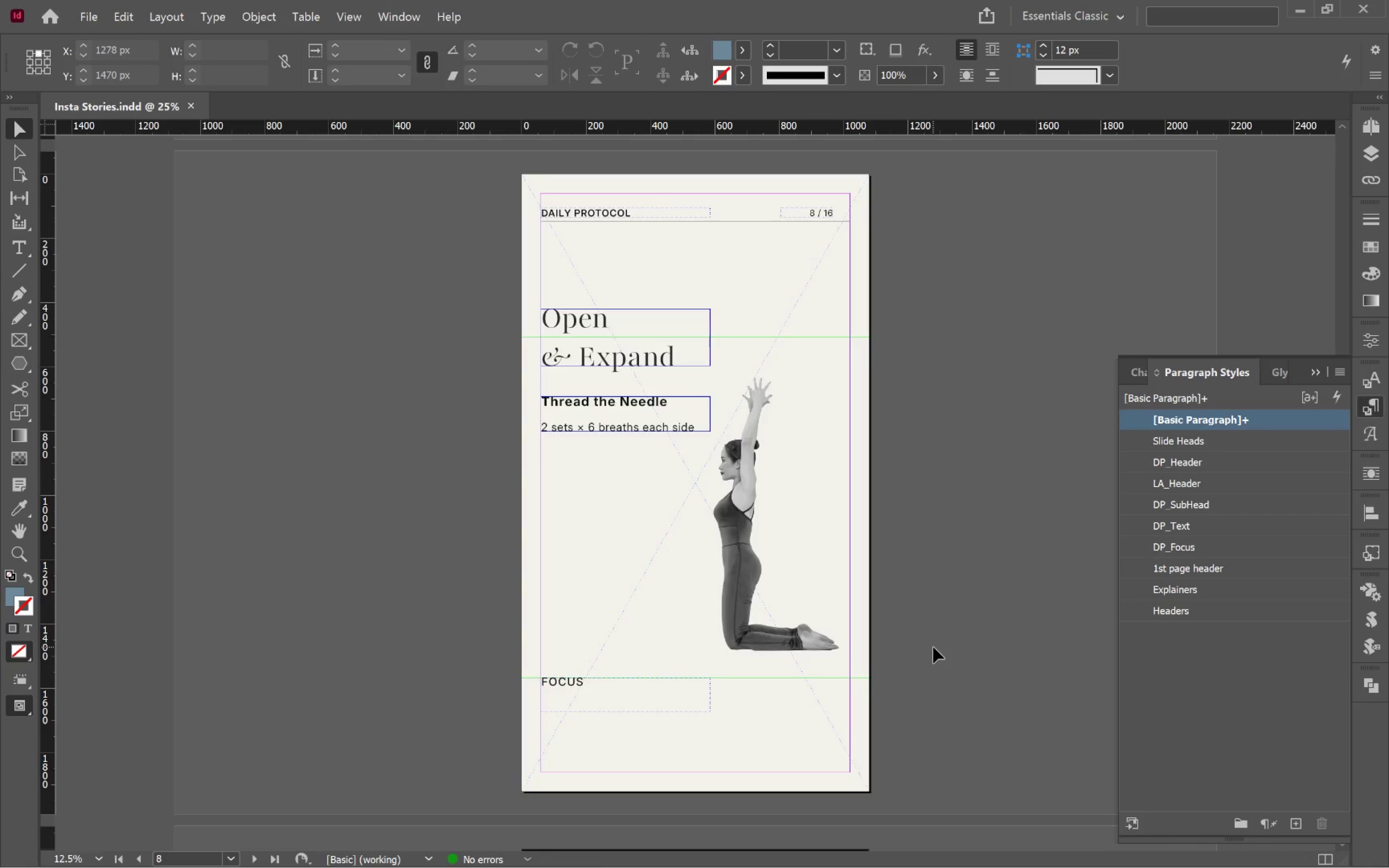 
key(Alt+Tab)
 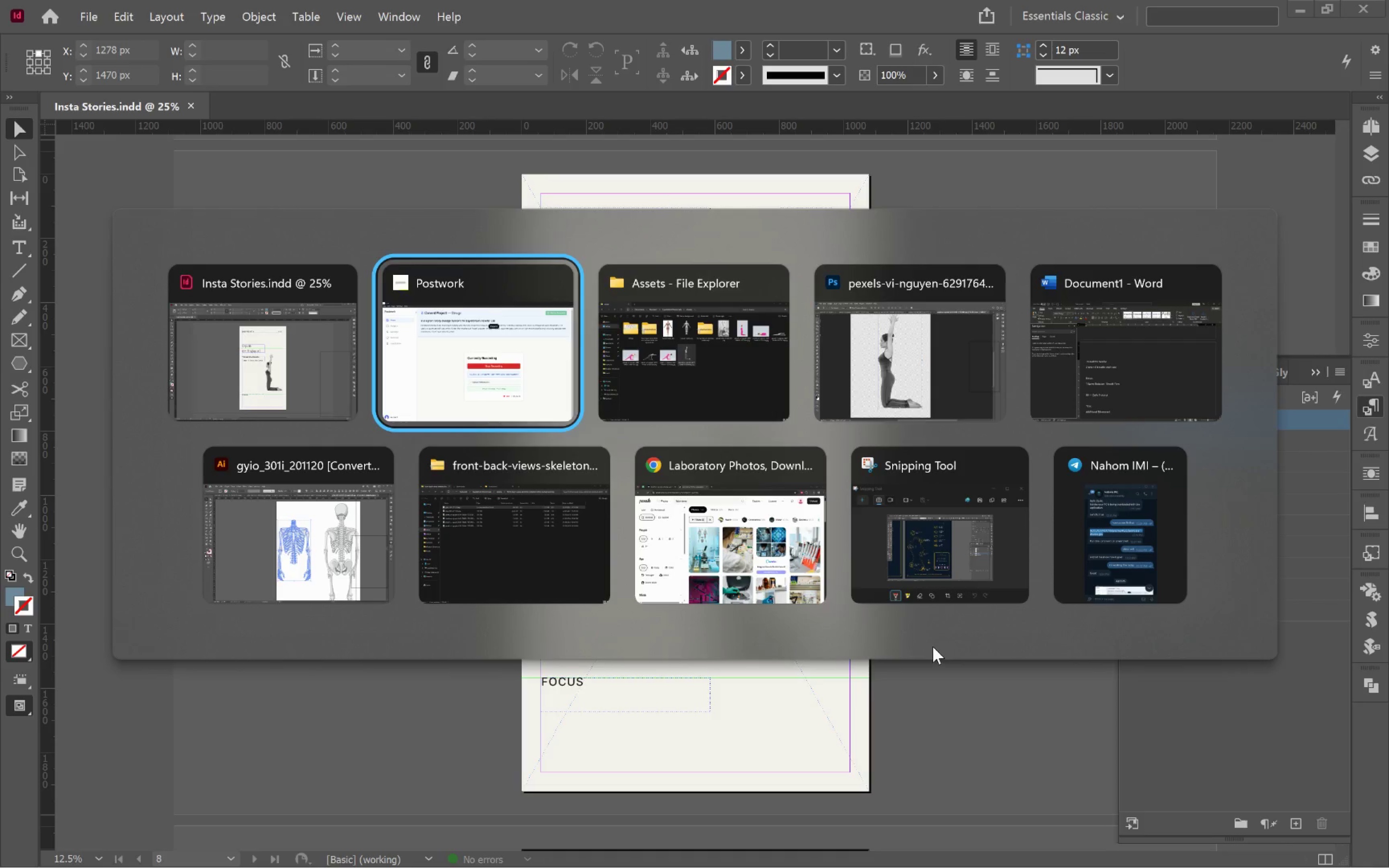 
key(Alt+Tab)
 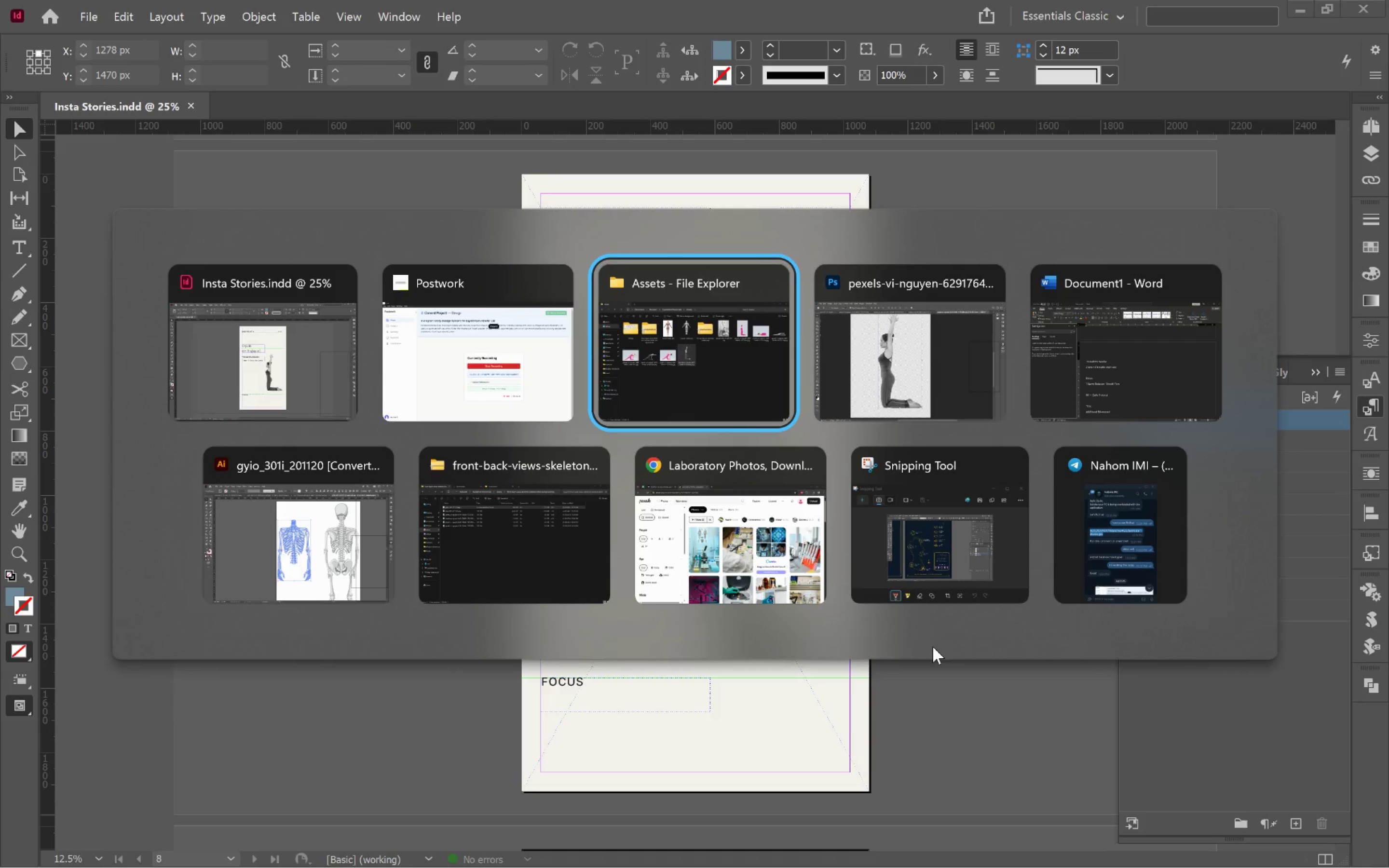 
key(Alt+Tab)
 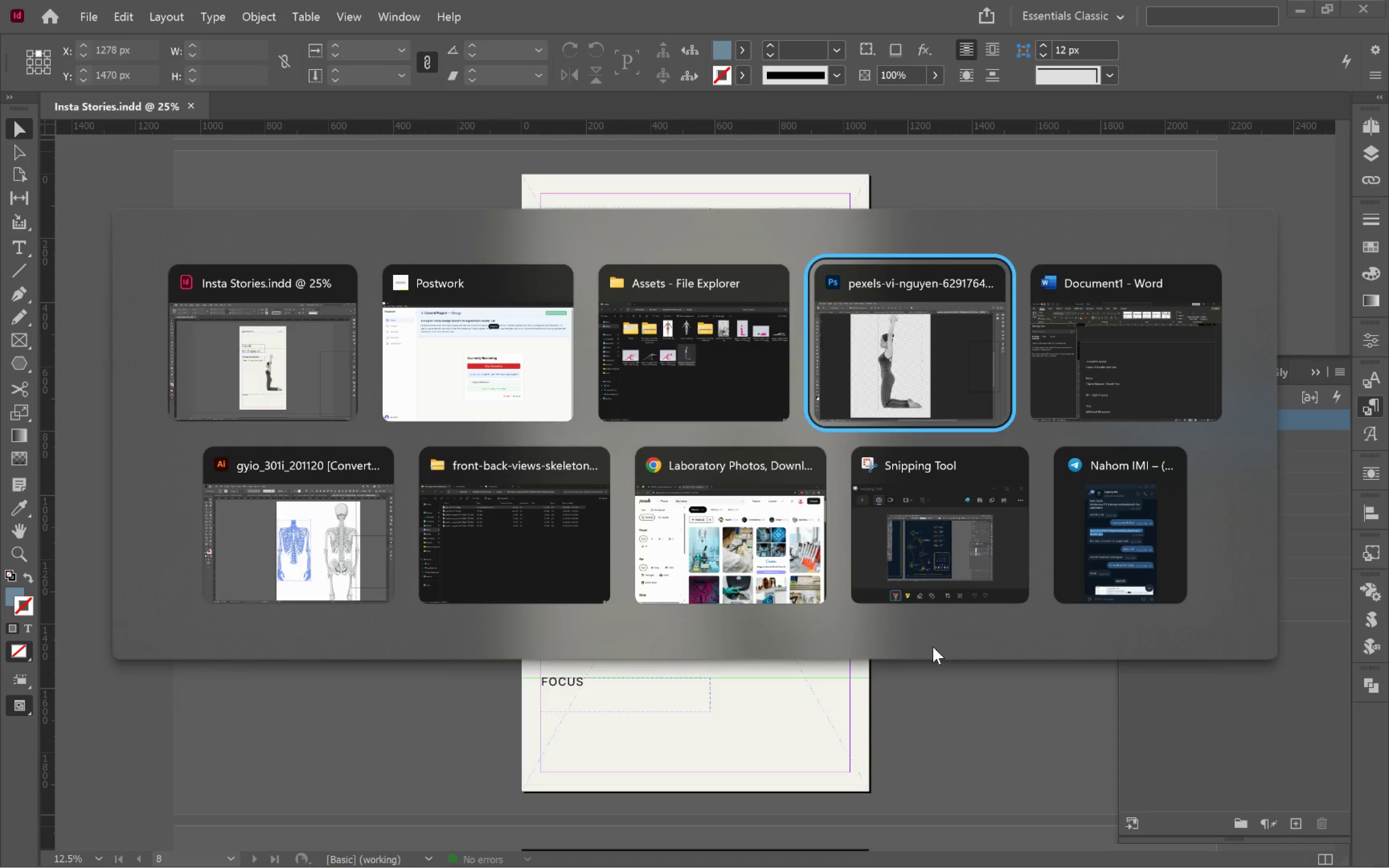 
key(Alt+Tab)
 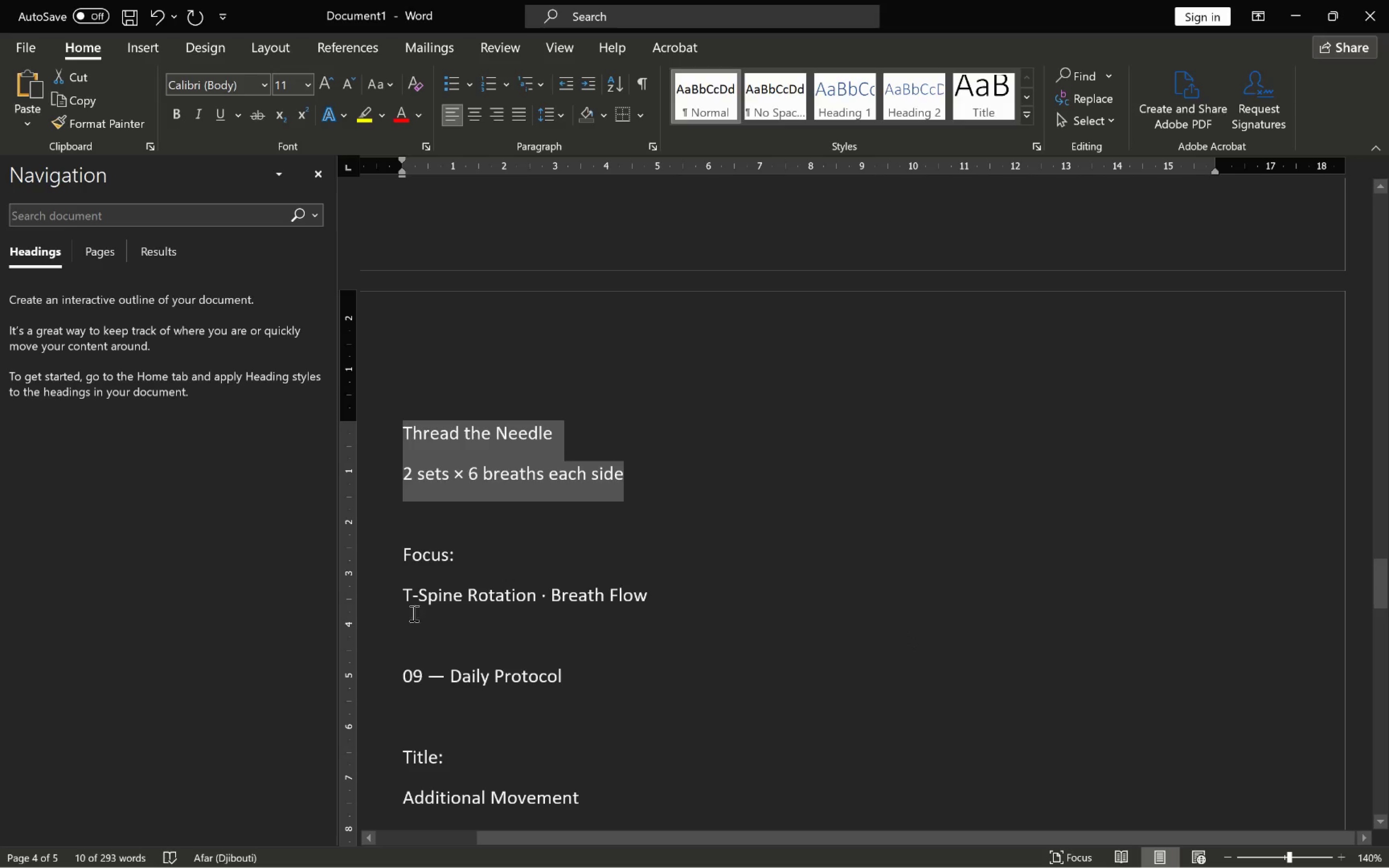 
left_click_drag(start_coordinate=[404, 593], to_coordinate=[647, 603])
 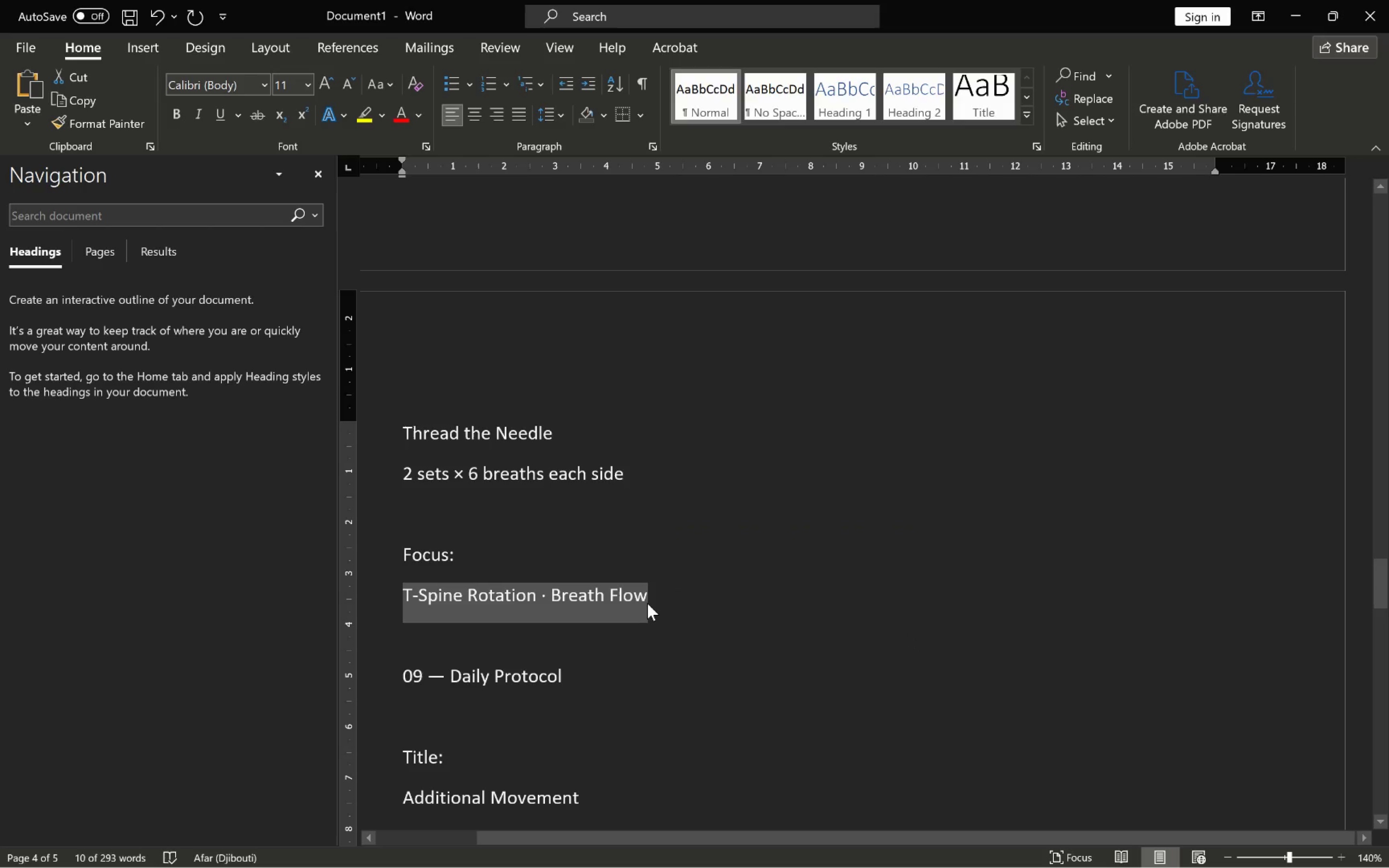 
key(Control+C)
 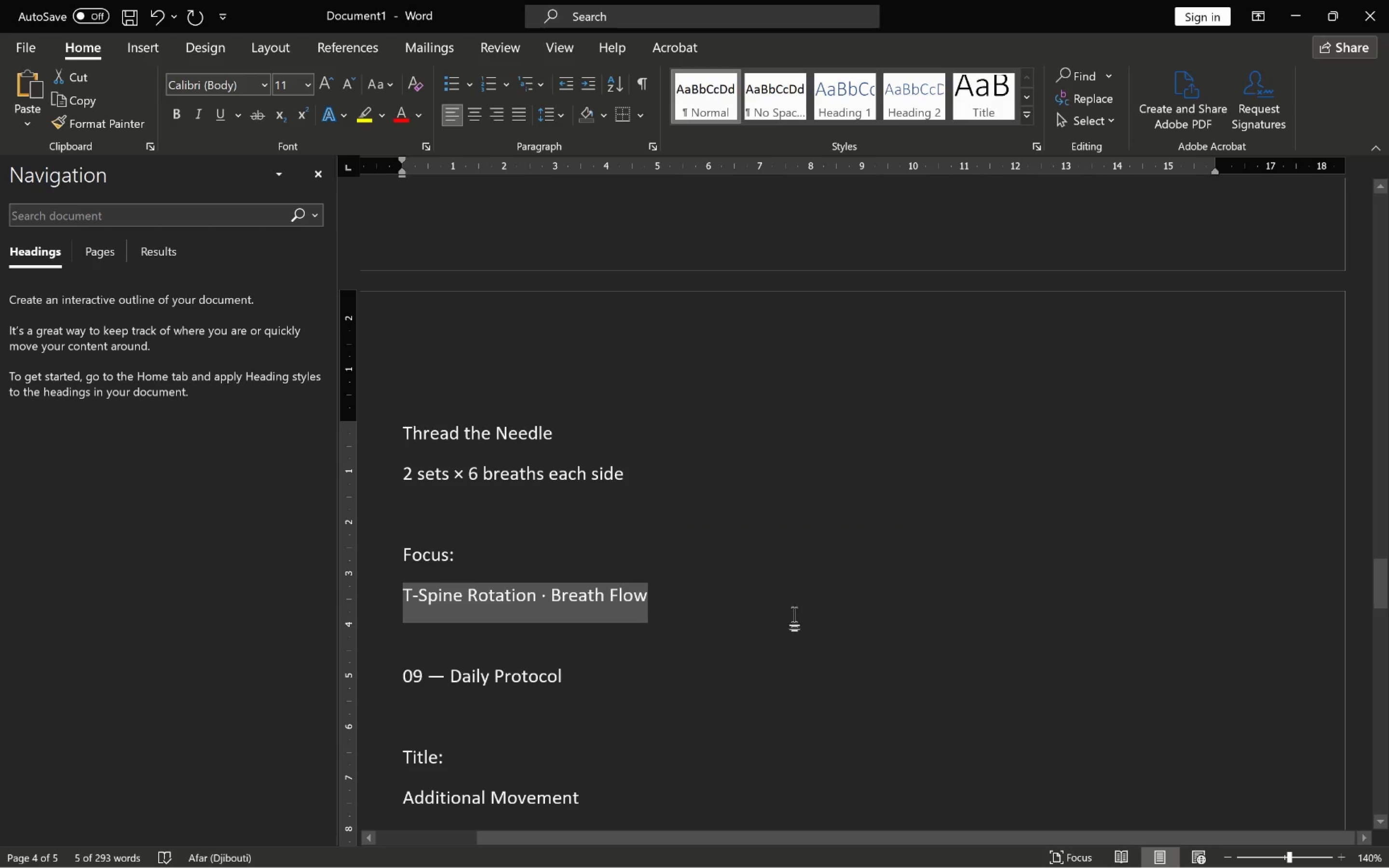 
key(Alt+AltLeft)
 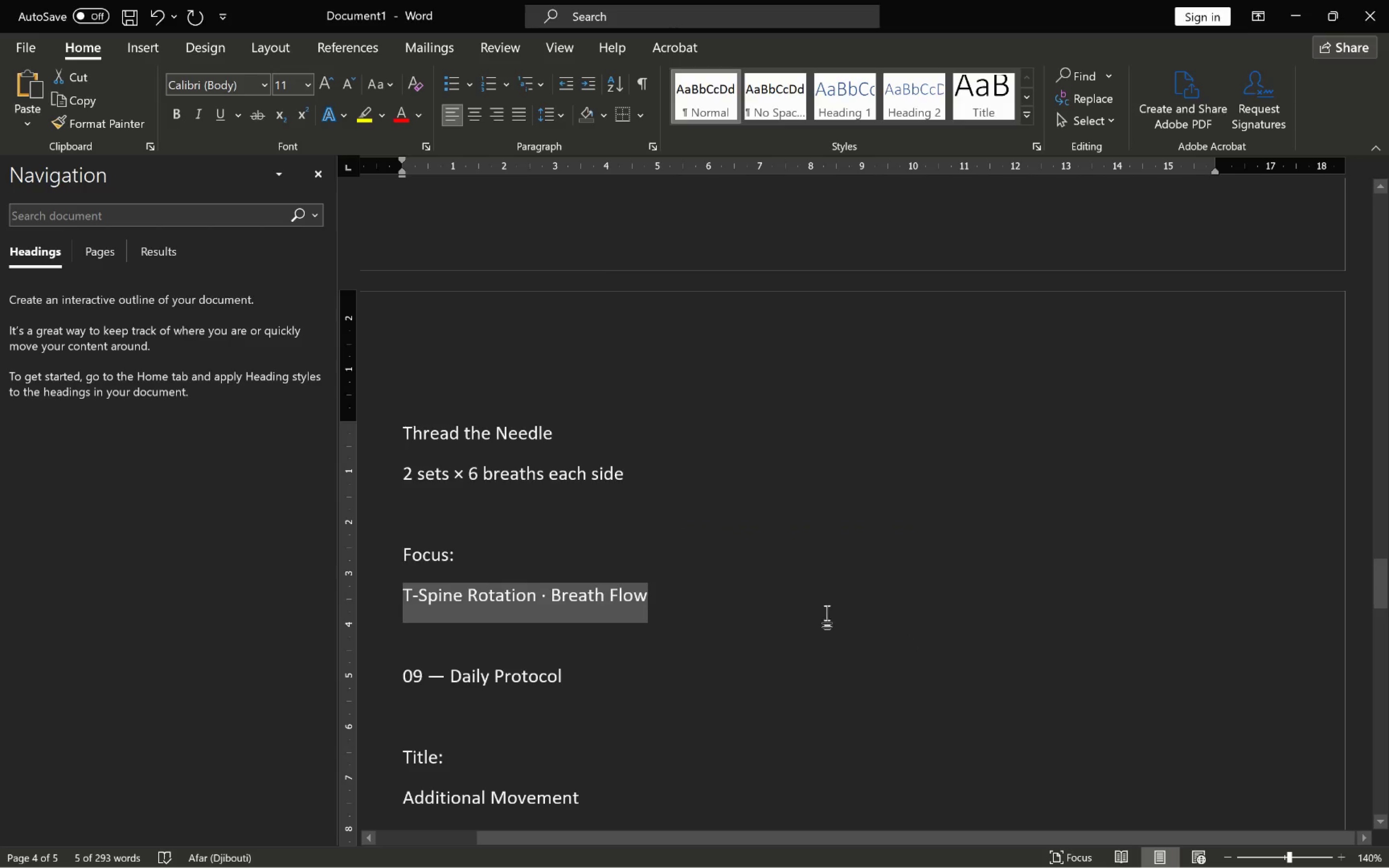 
key(Alt+Tab)
 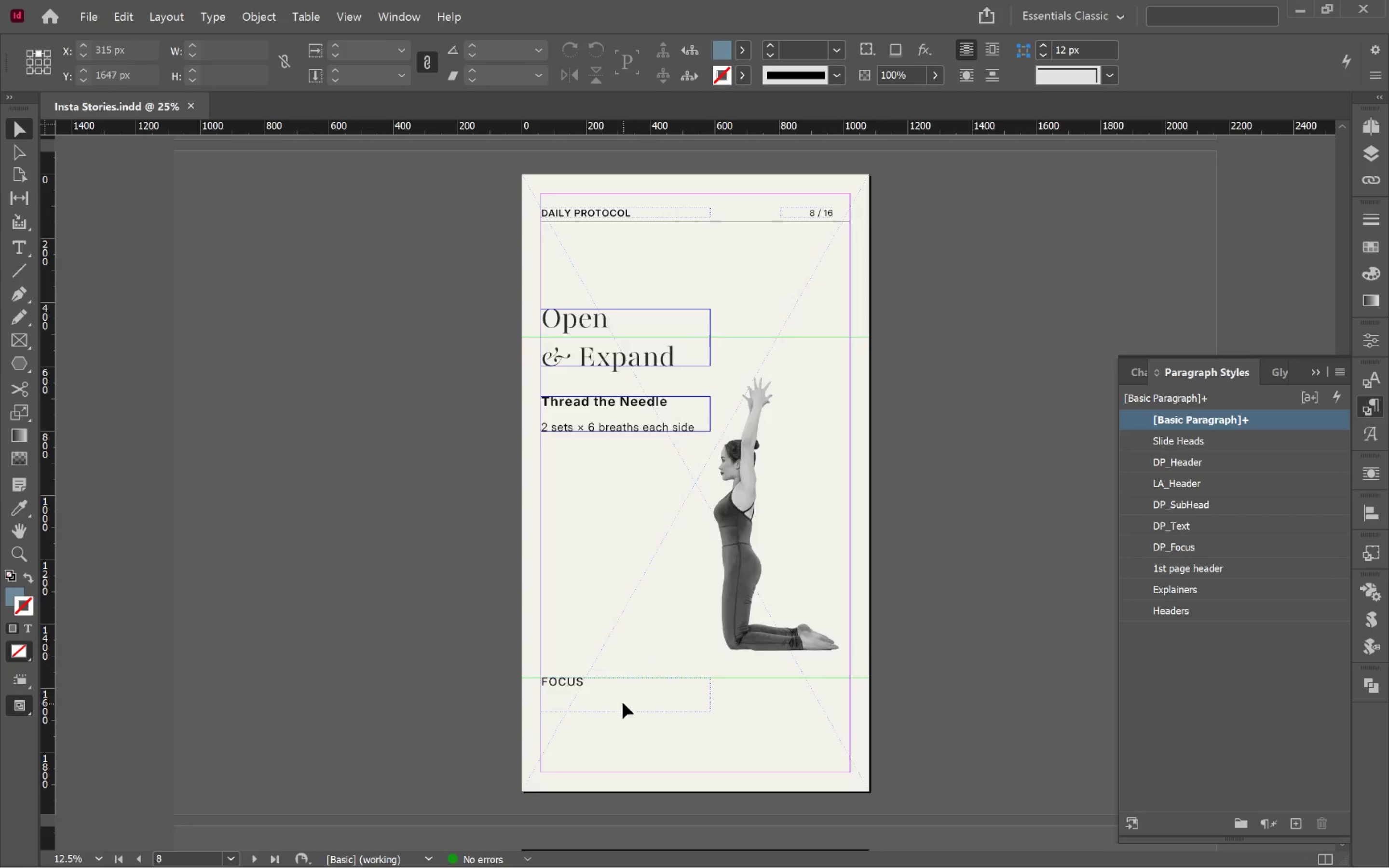 
hold_key(key=ControlLeft, duration=0.69)
hold_key(key=ShiftLeft, duration=0.5)
left_click([603, 698])
 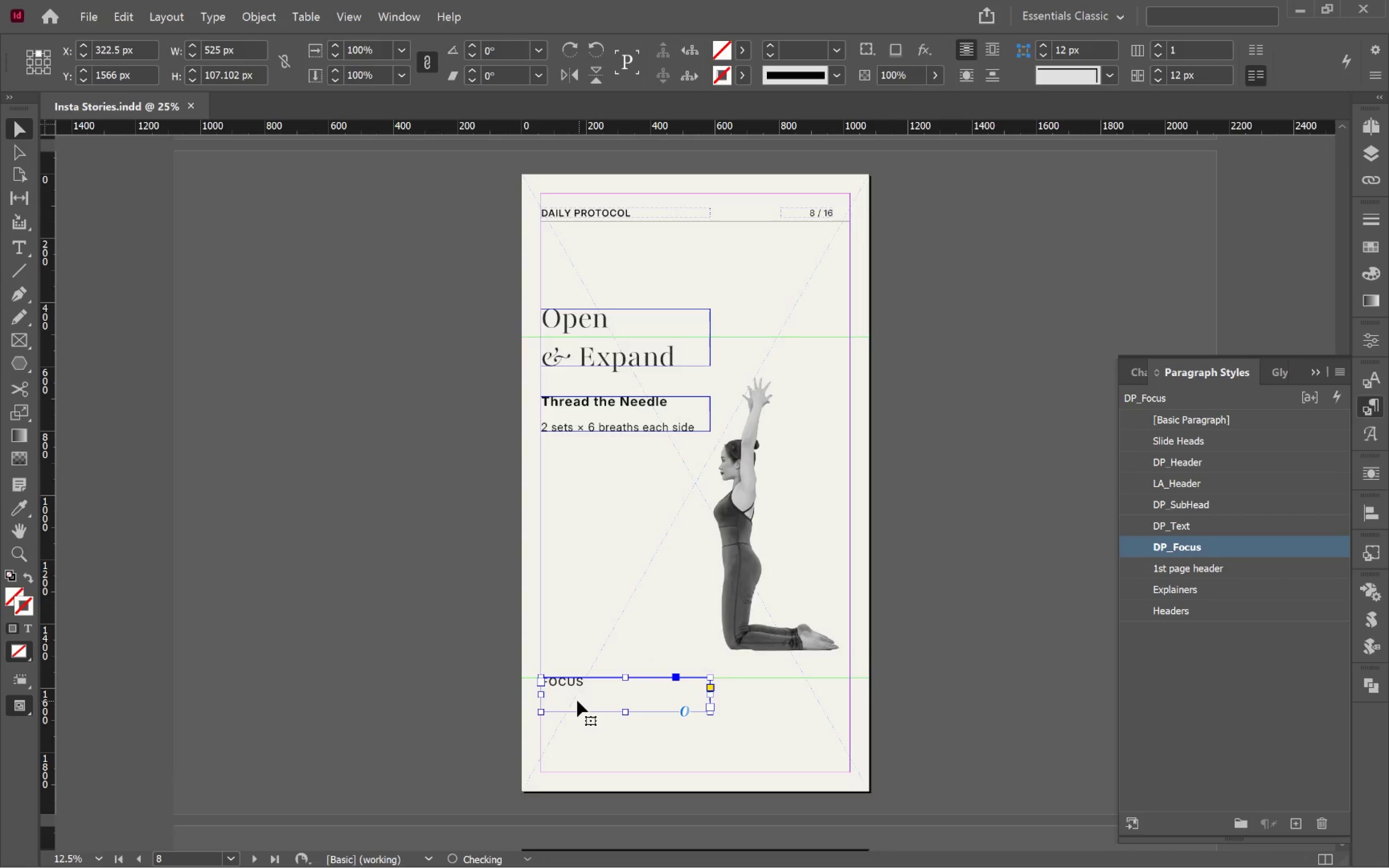 
double_click([577, 701])
 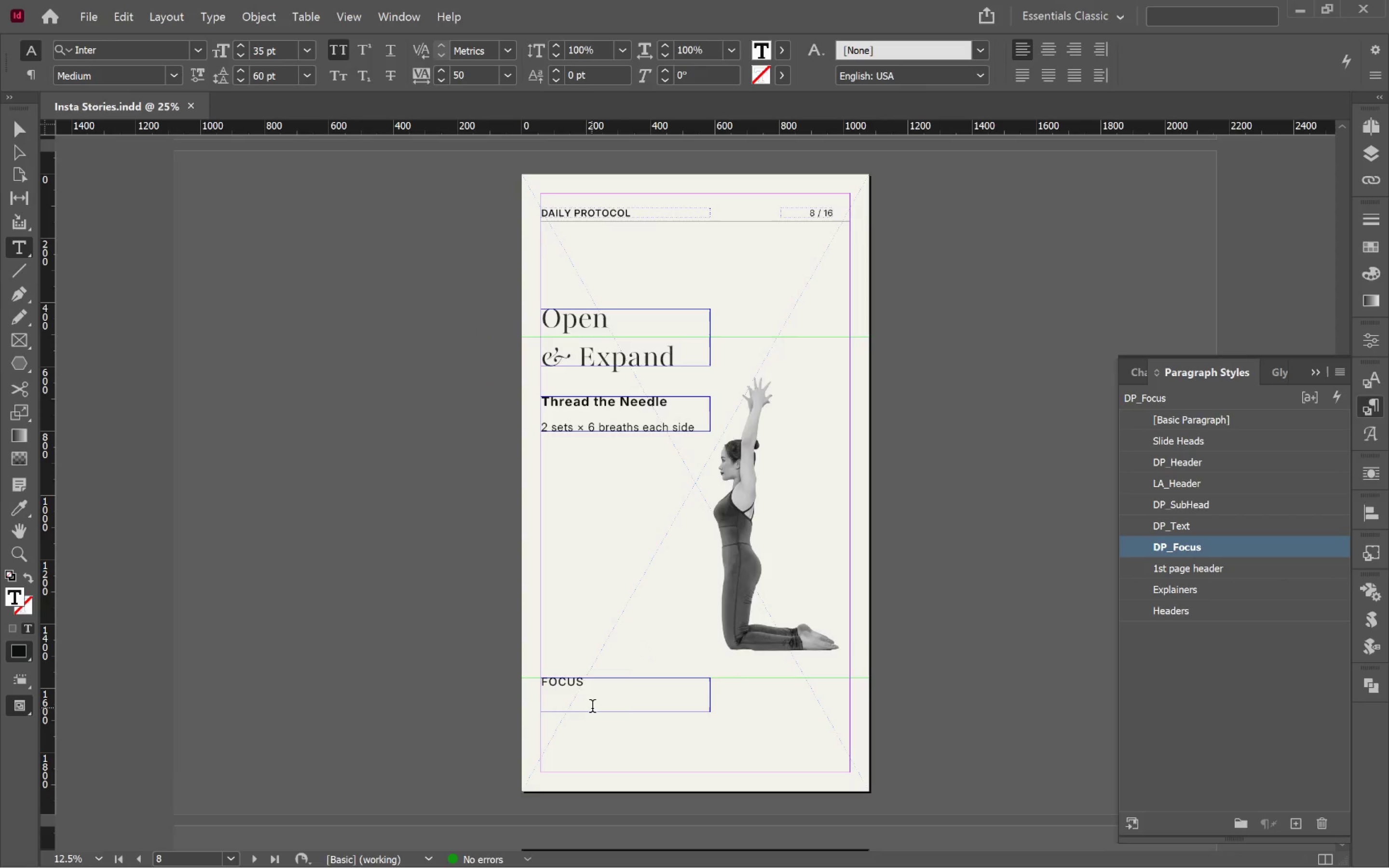 
key(Control+V)
 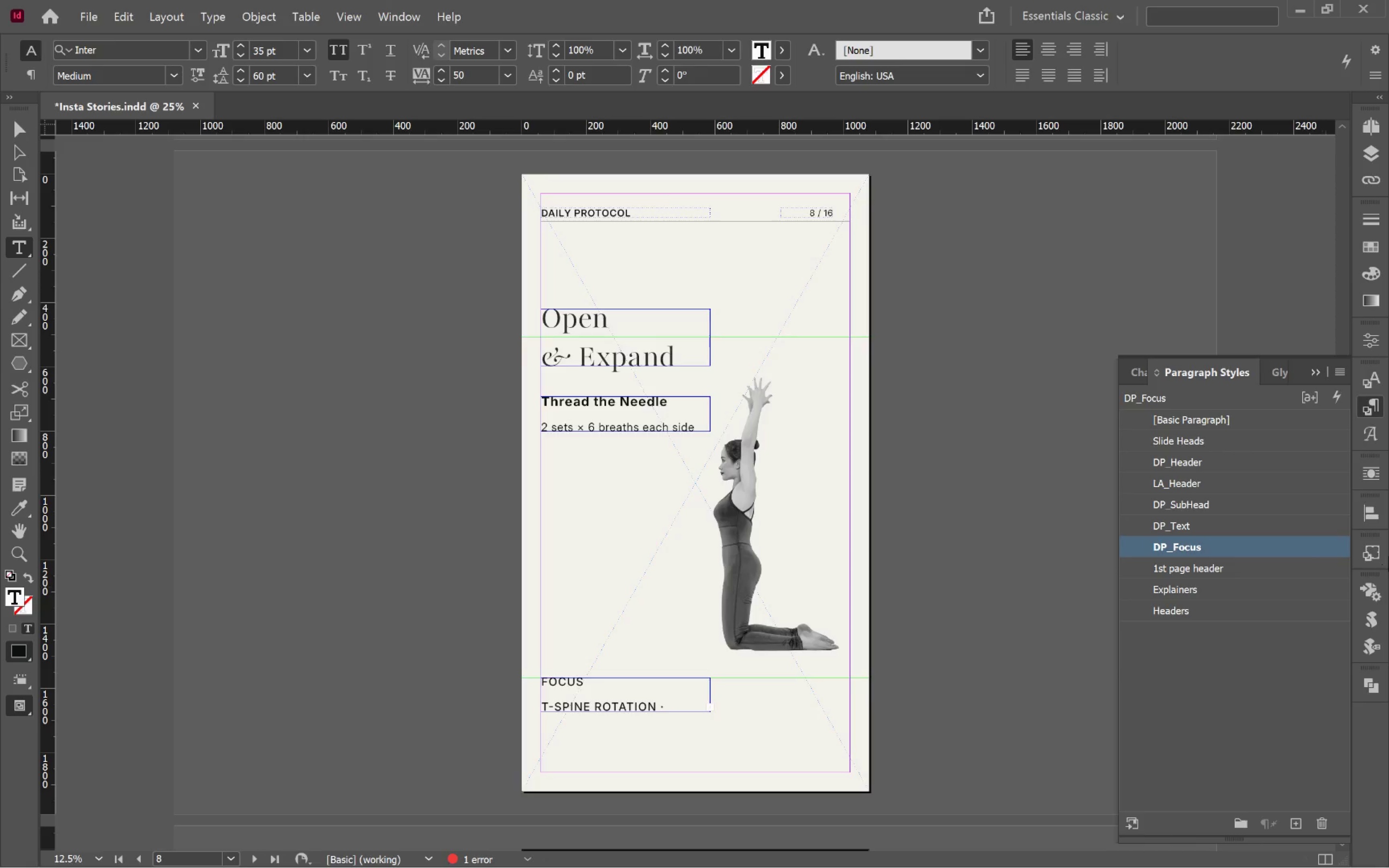 
left_click([1202, 528])
 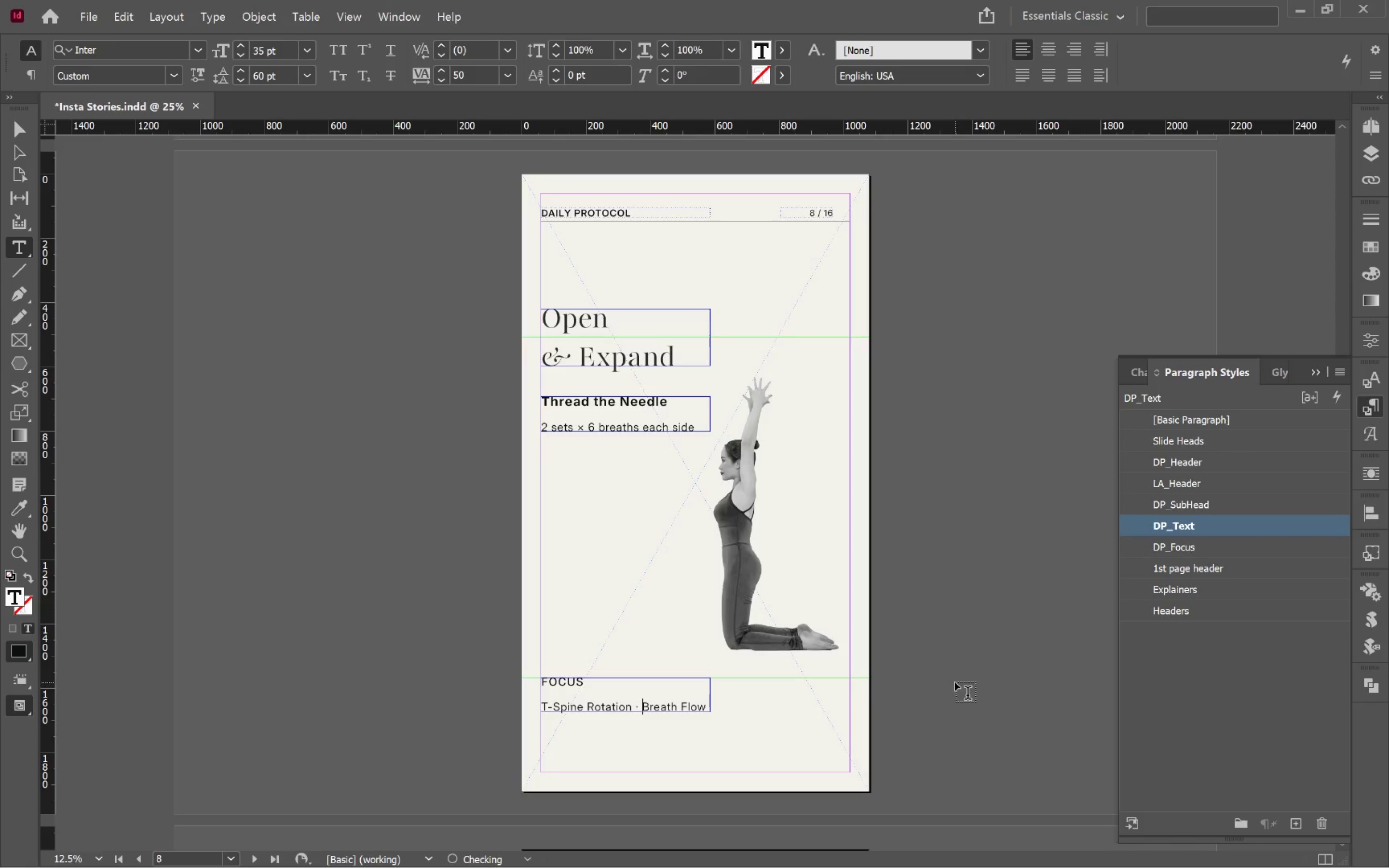 
hold_key(key=ControlLeft, duration=0.43)
left_click([955, 681])
 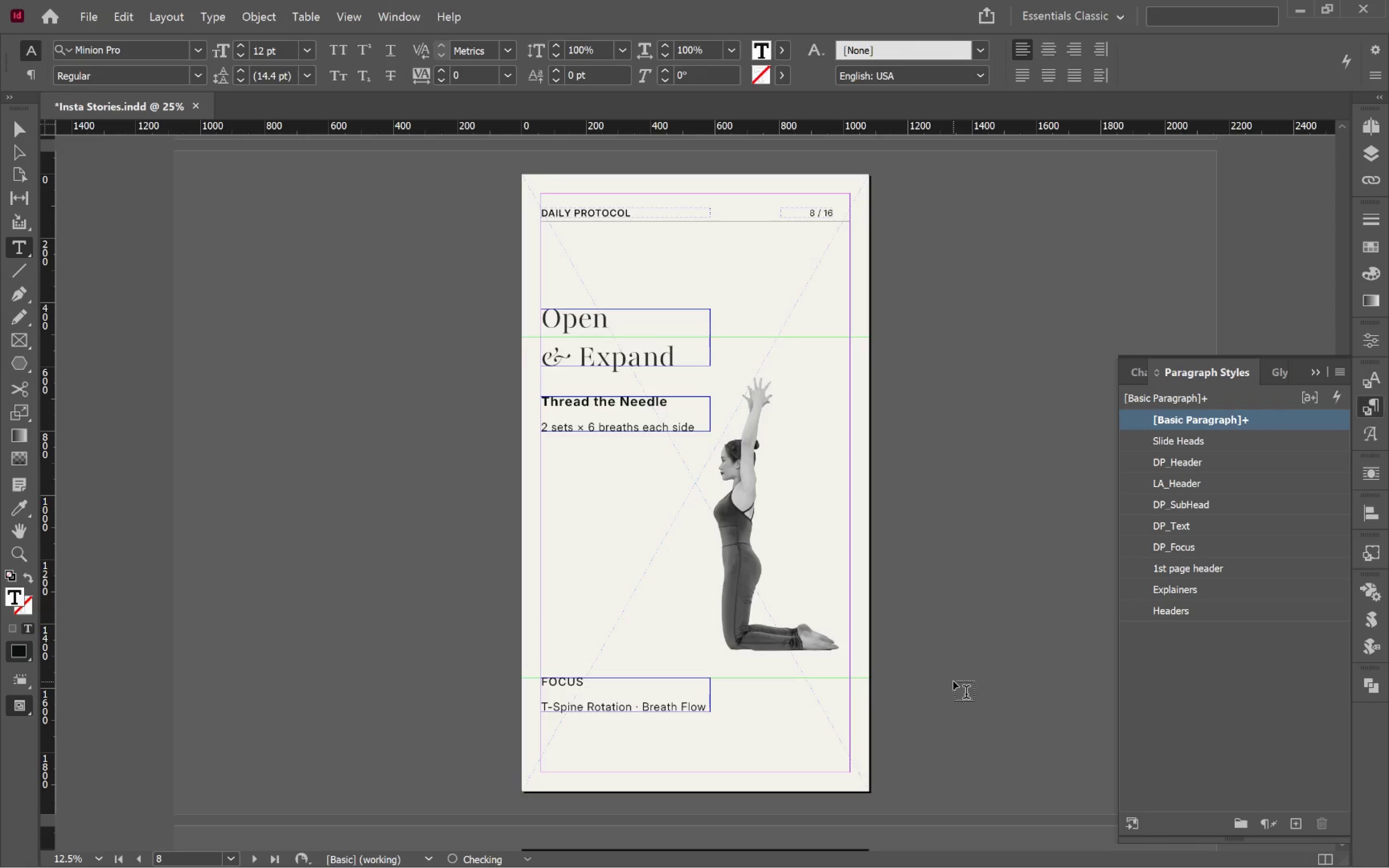 
key(V)
 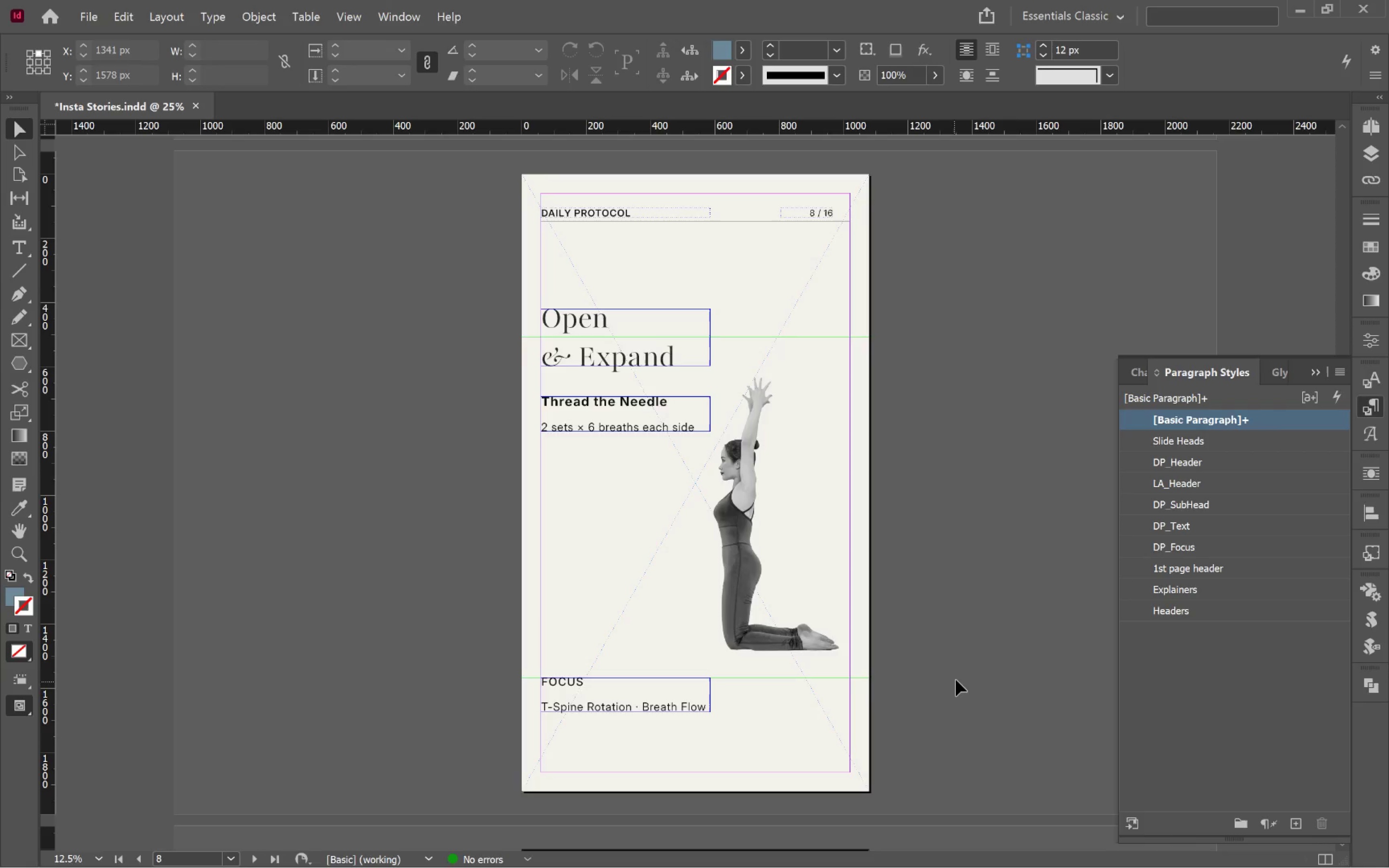 
left_click([957, 679])
 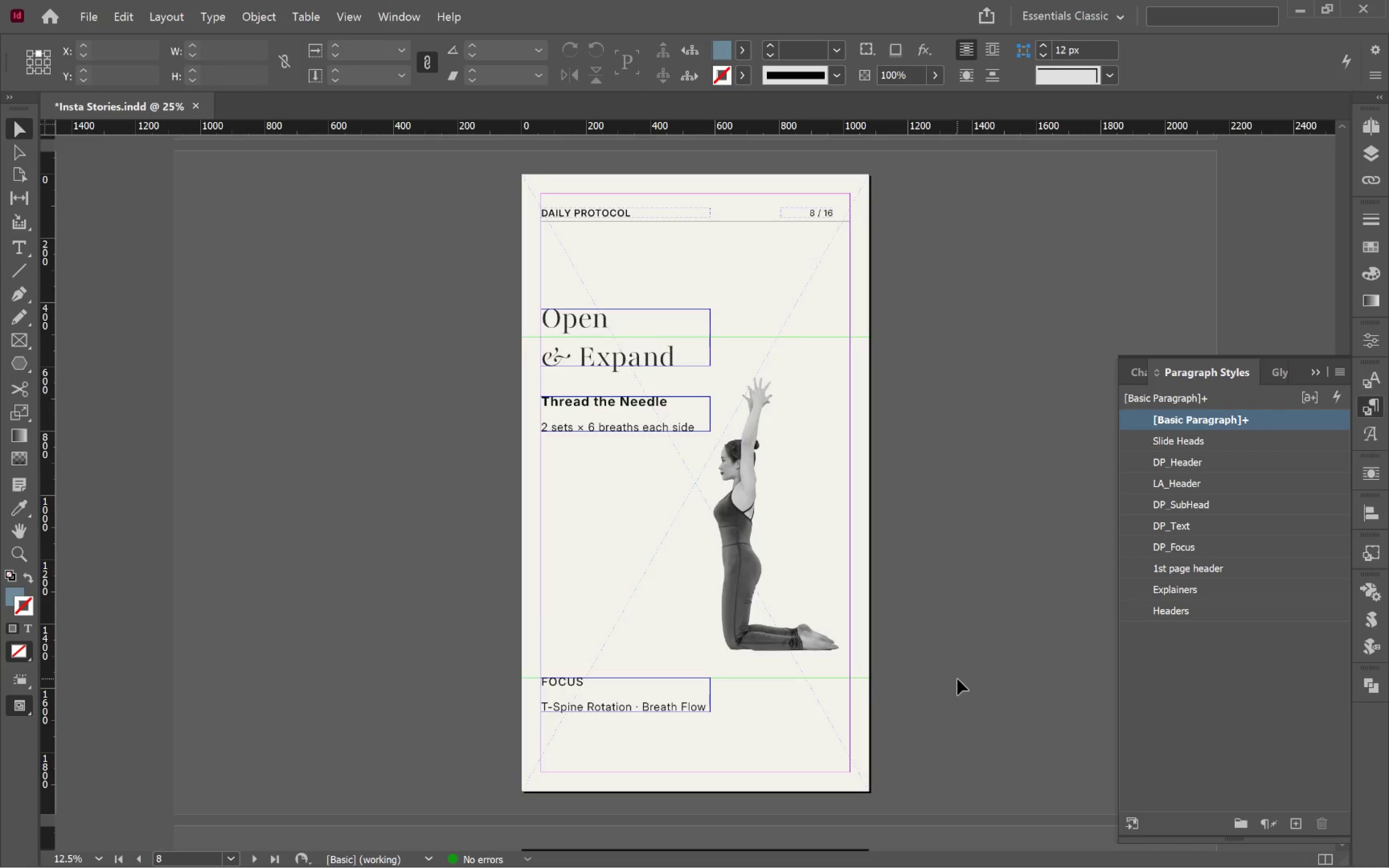 
key(W)
 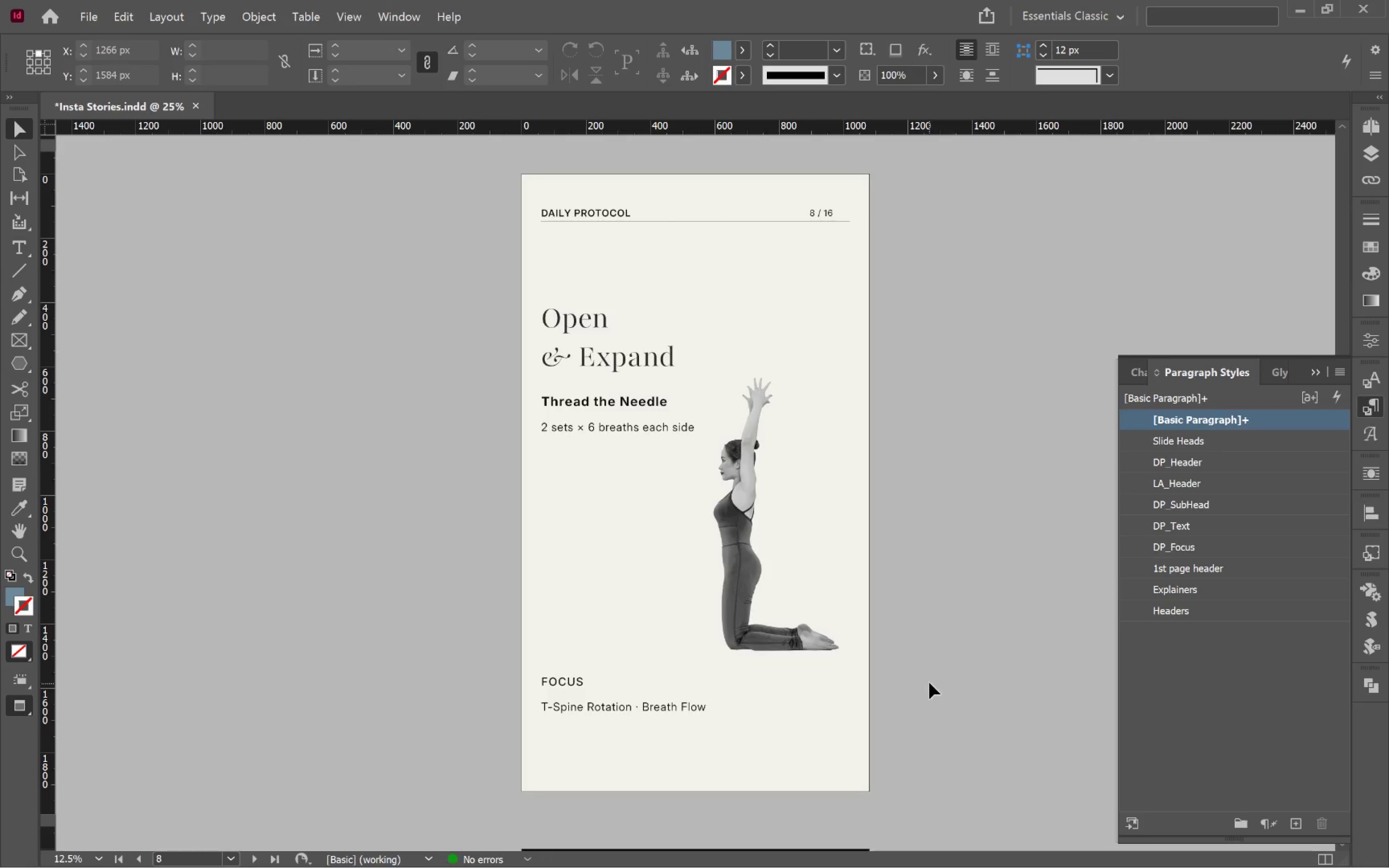 
key(Control+S)
 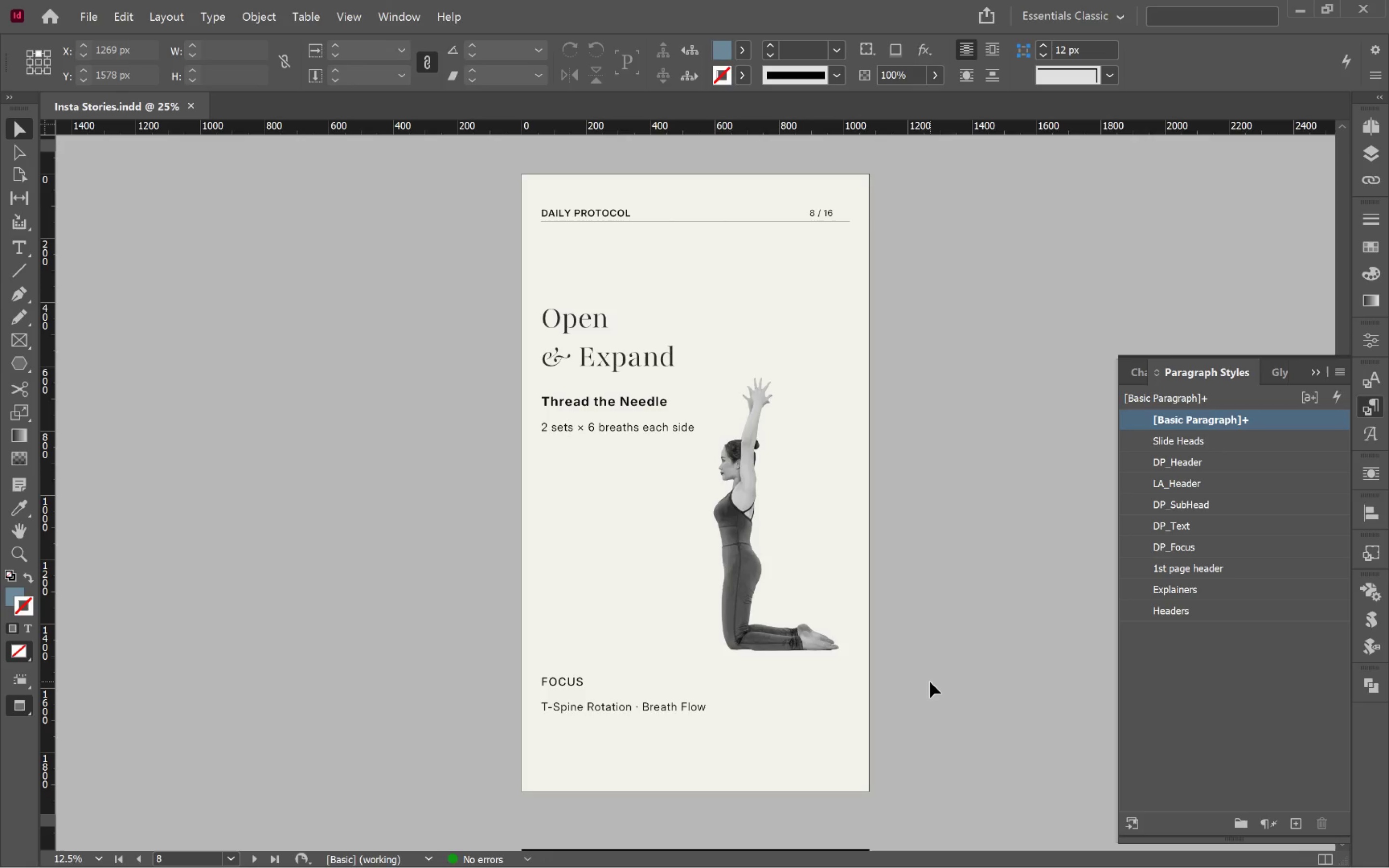 
wait(10.42)
 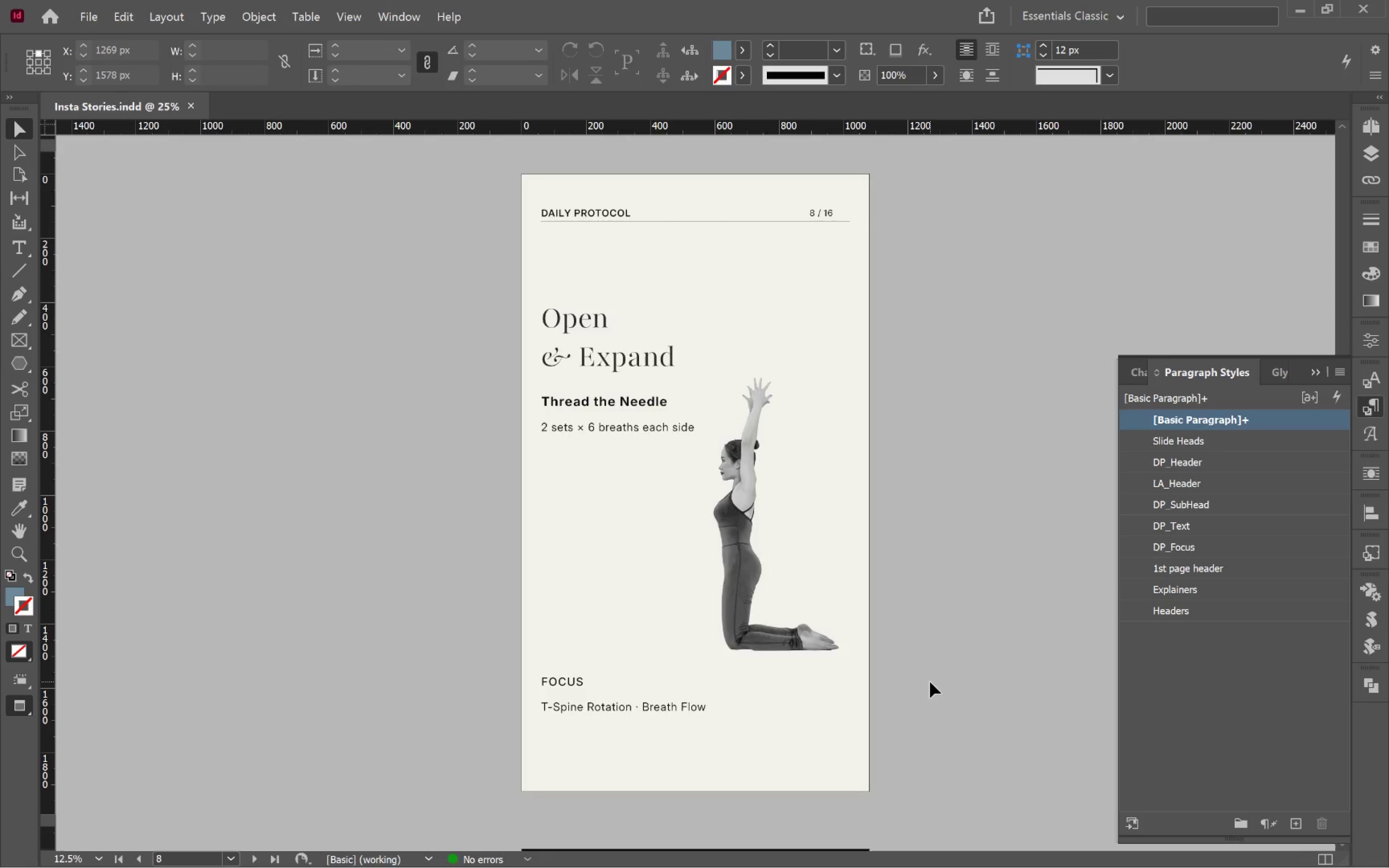 
key(W)
 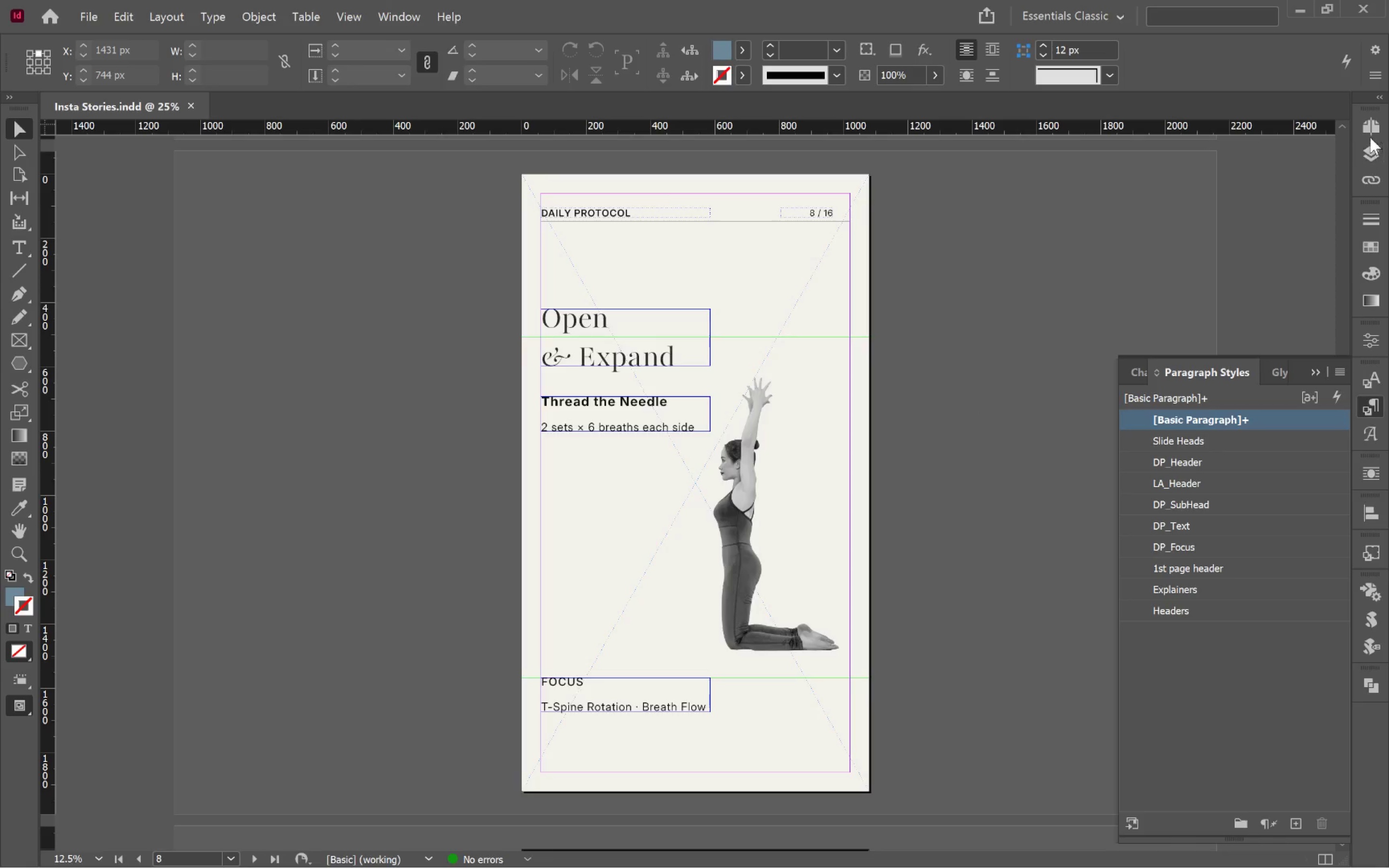 
left_click([1373, 130])
 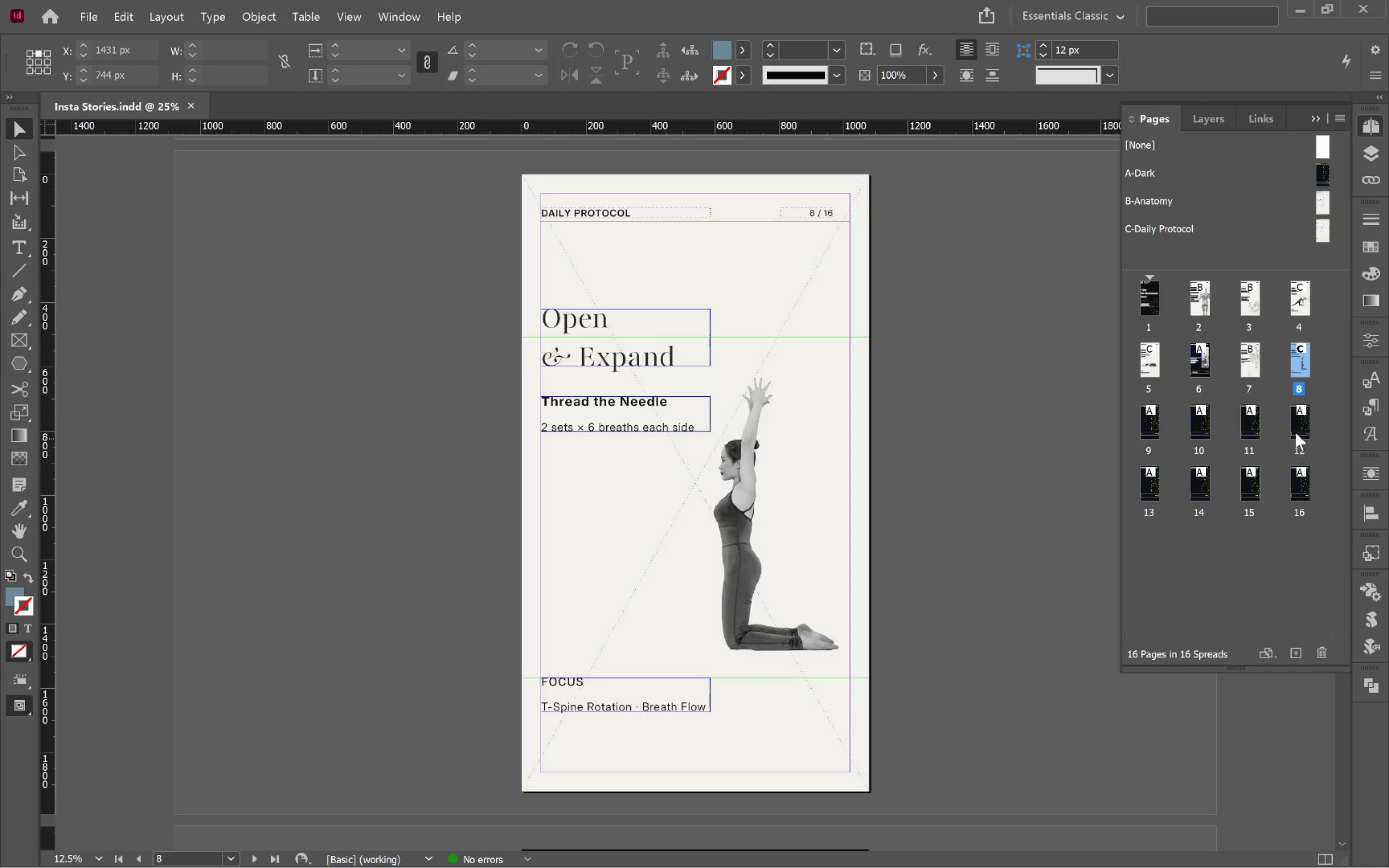 
mouse_move([1297, 397])
 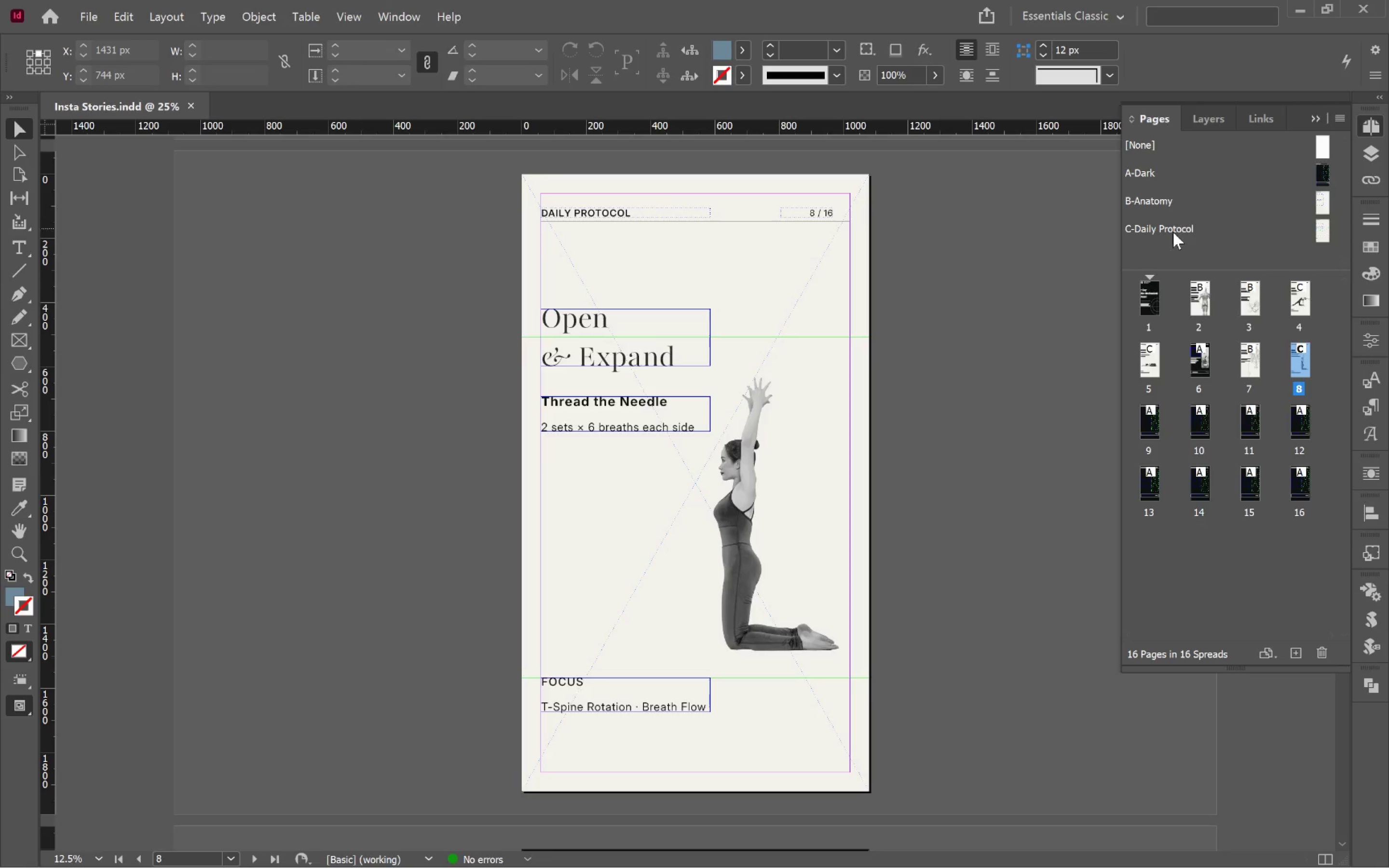 
left_click_drag(start_coordinate=[1171, 225], to_coordinate=[1159, 426])
 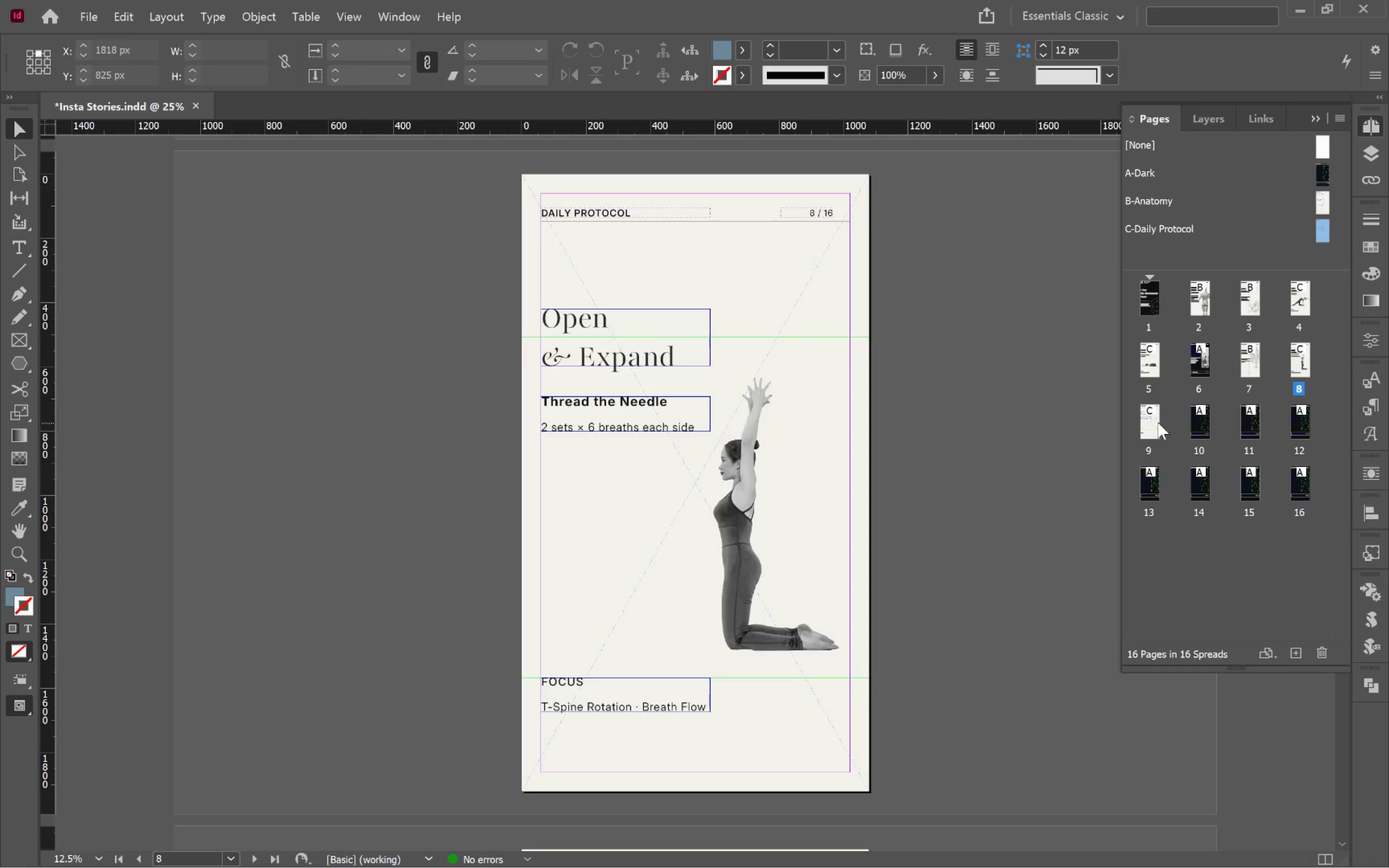 
double_click([1148, 422])
 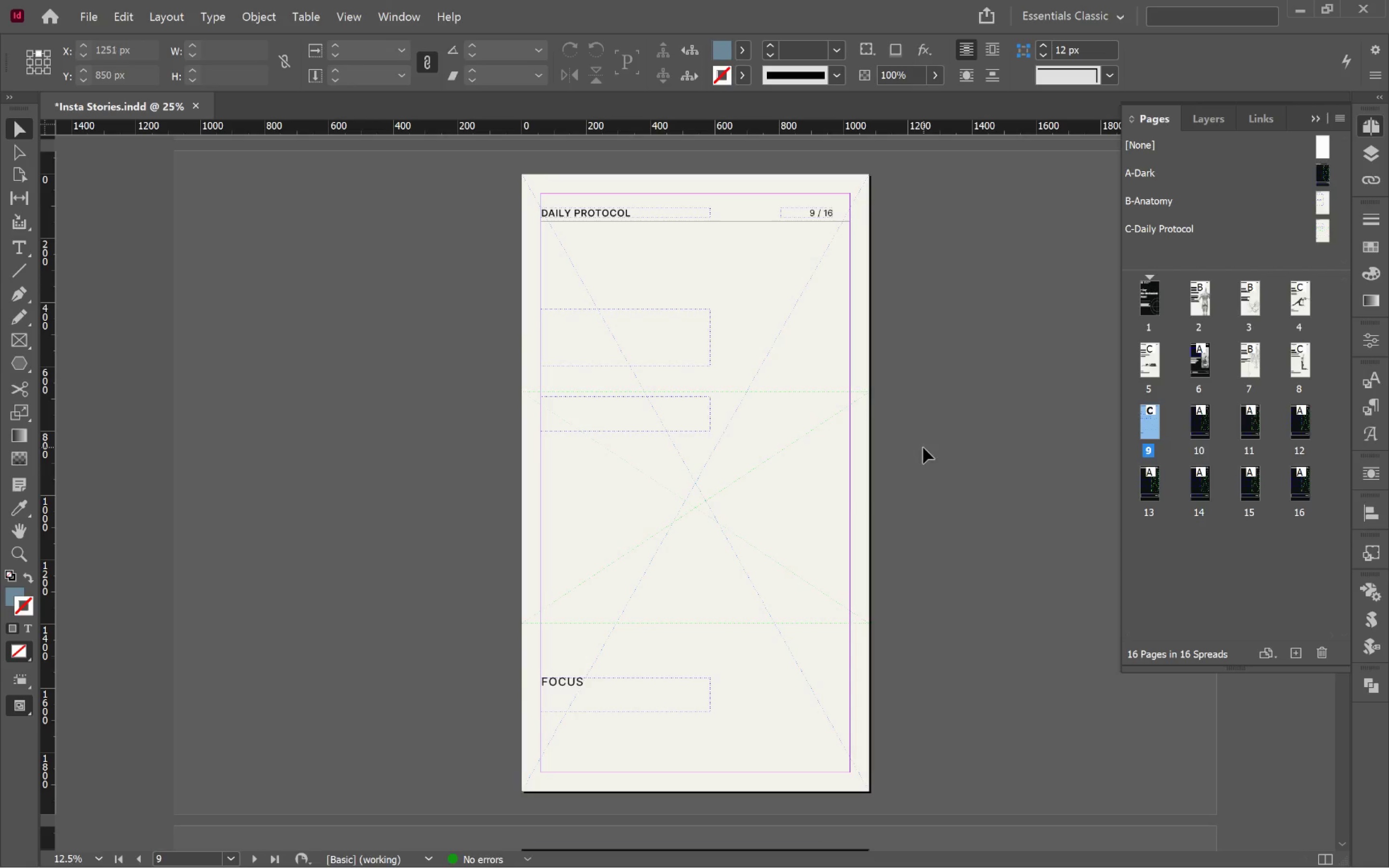 
left_click([921, 441])
 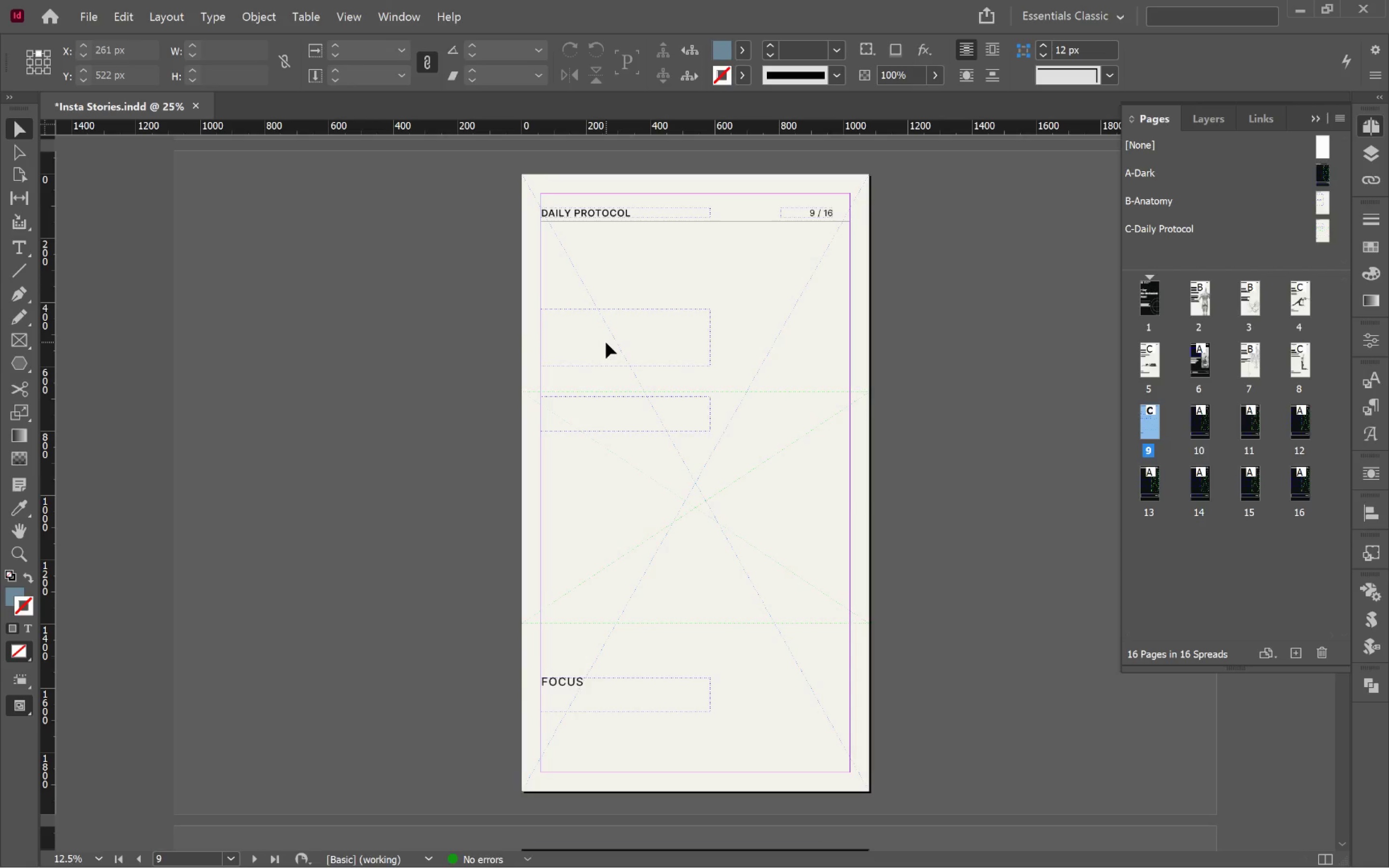 
hold_key(key=ControlLeft, duration=0.85)